 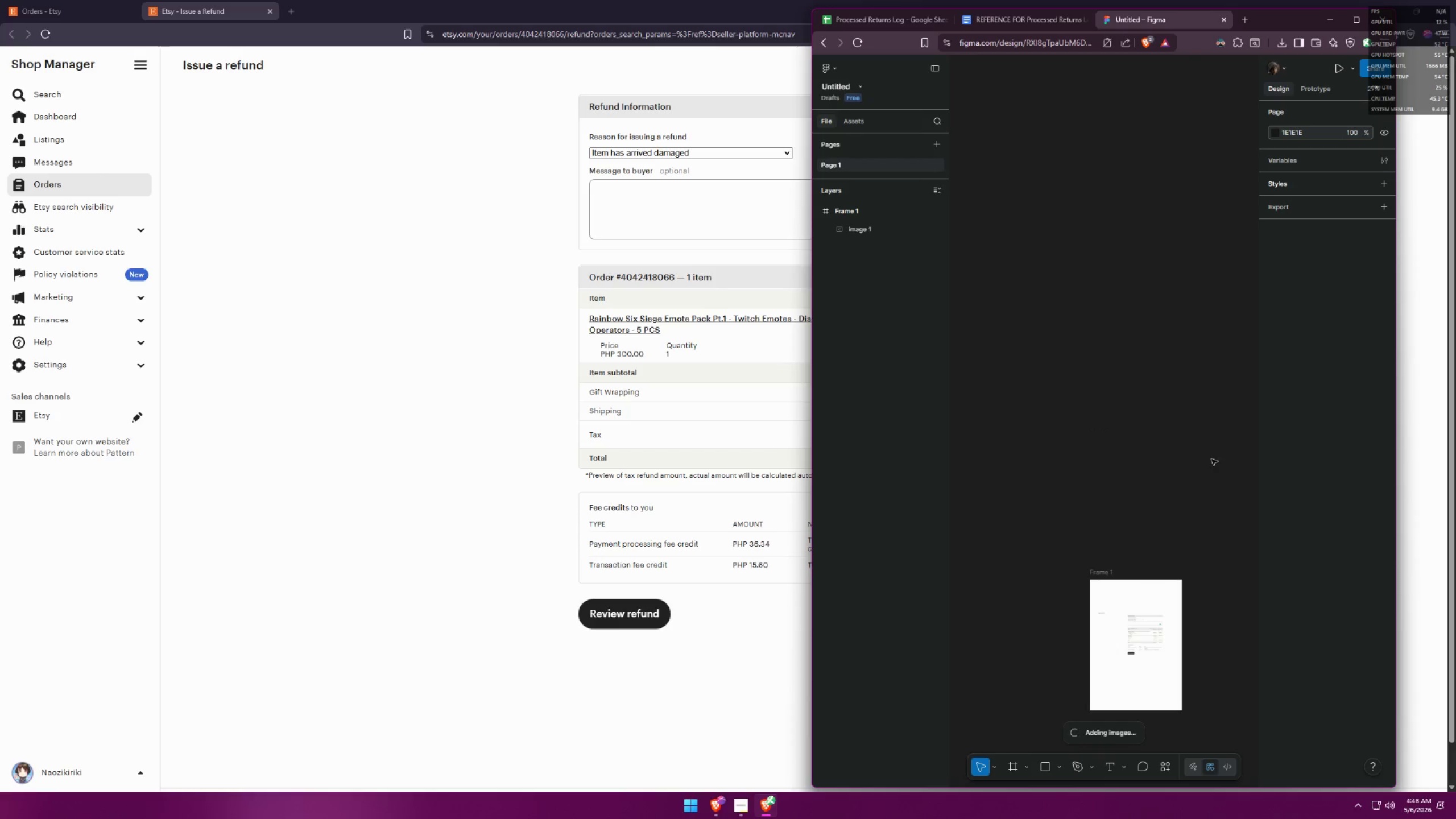 
hold_key(key=ControlLeft, duration=1.28)
 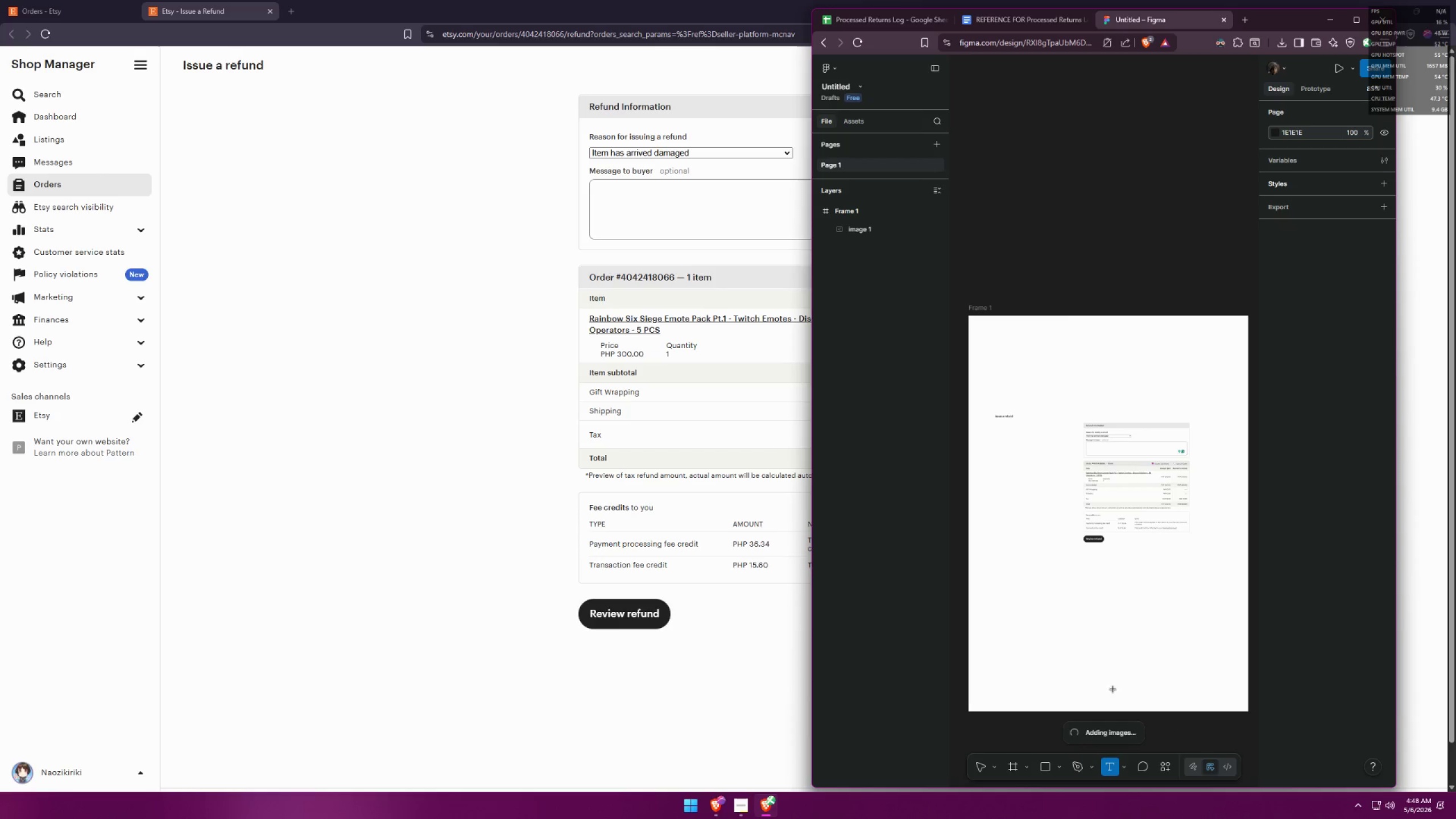 
left_click([1110, 768])
 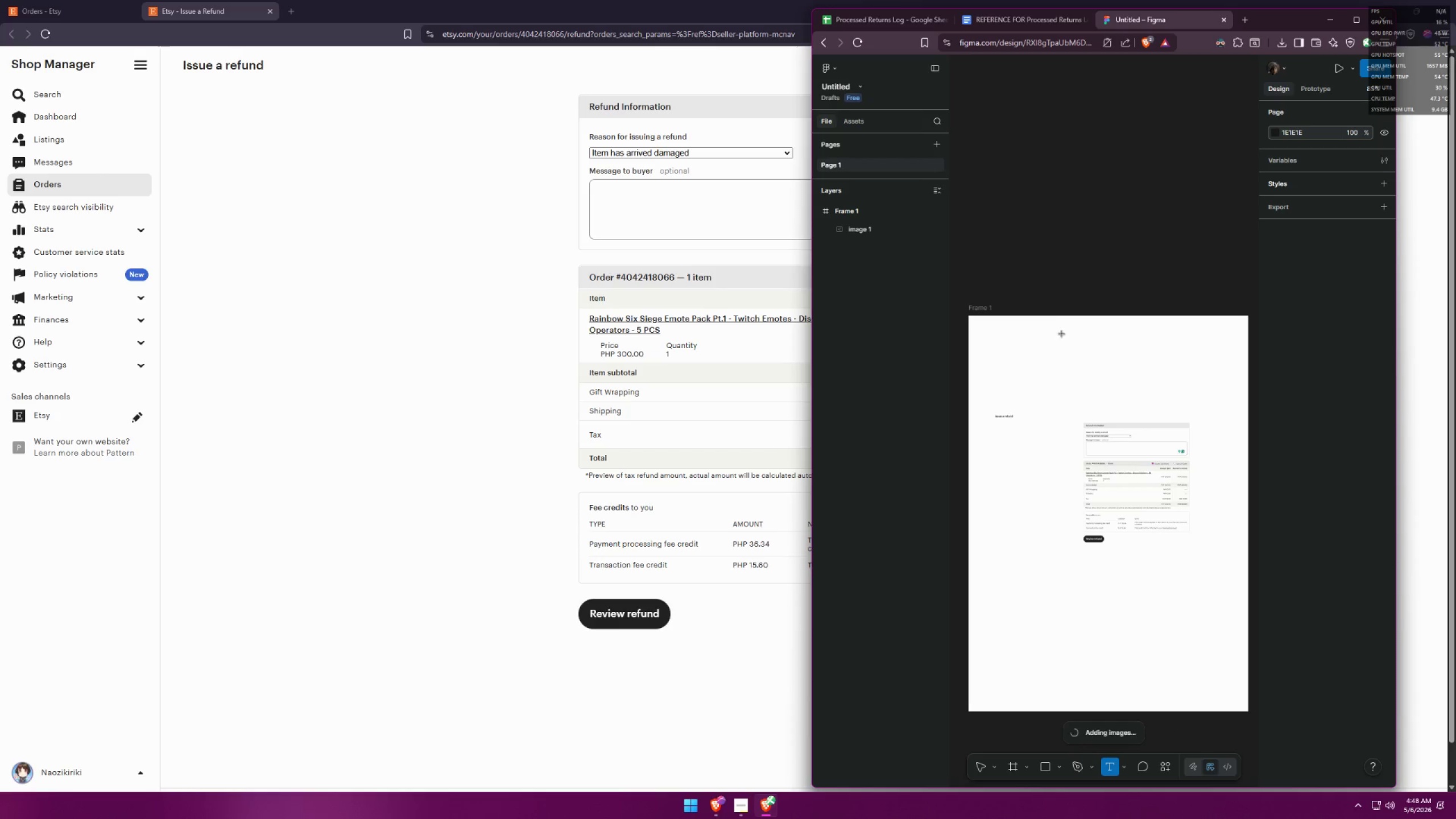 
scroll: coordinate [1061, 628], scroll_direction: up, amount: 9.0
 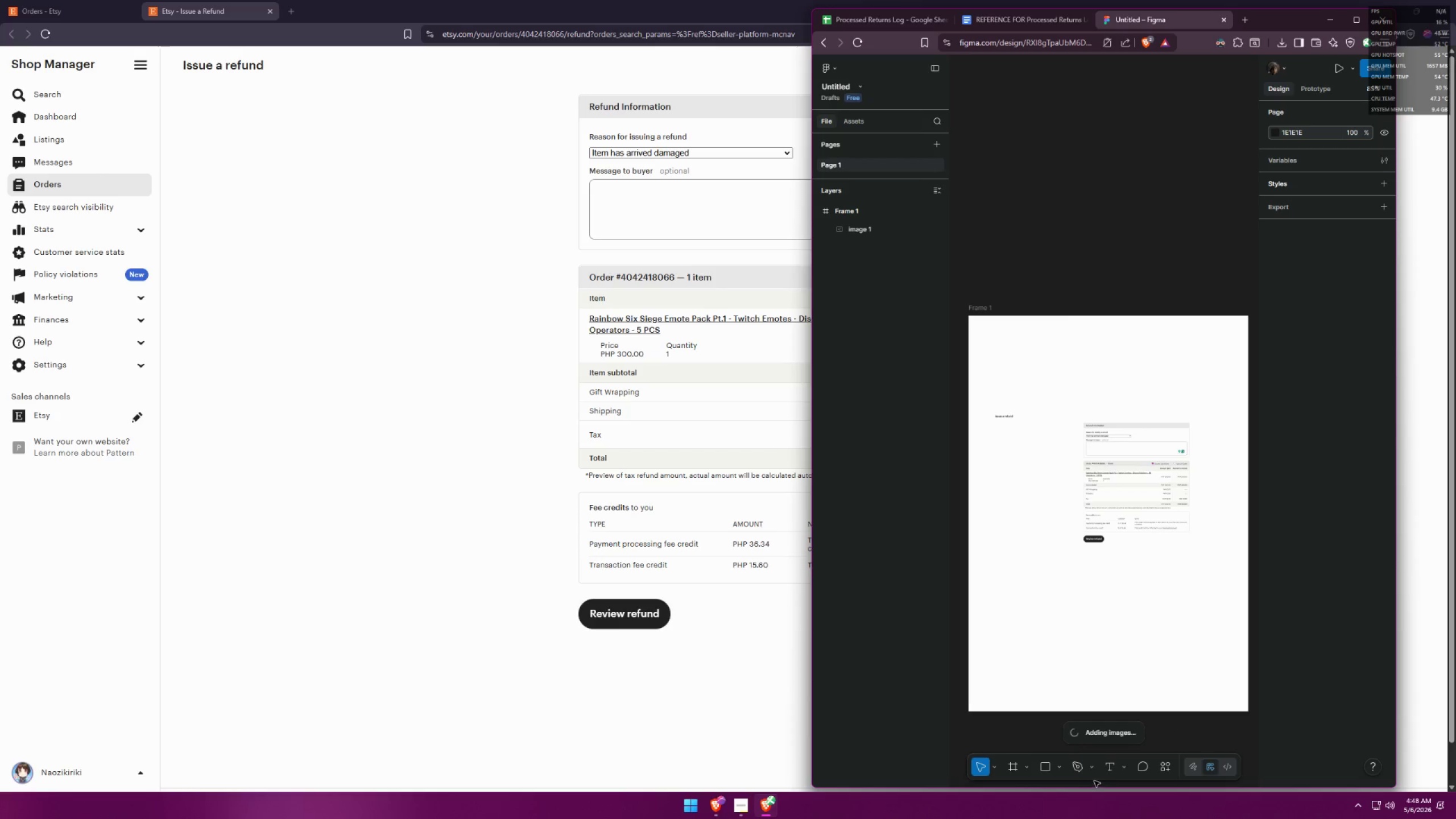 
left_click([1062, 343])
 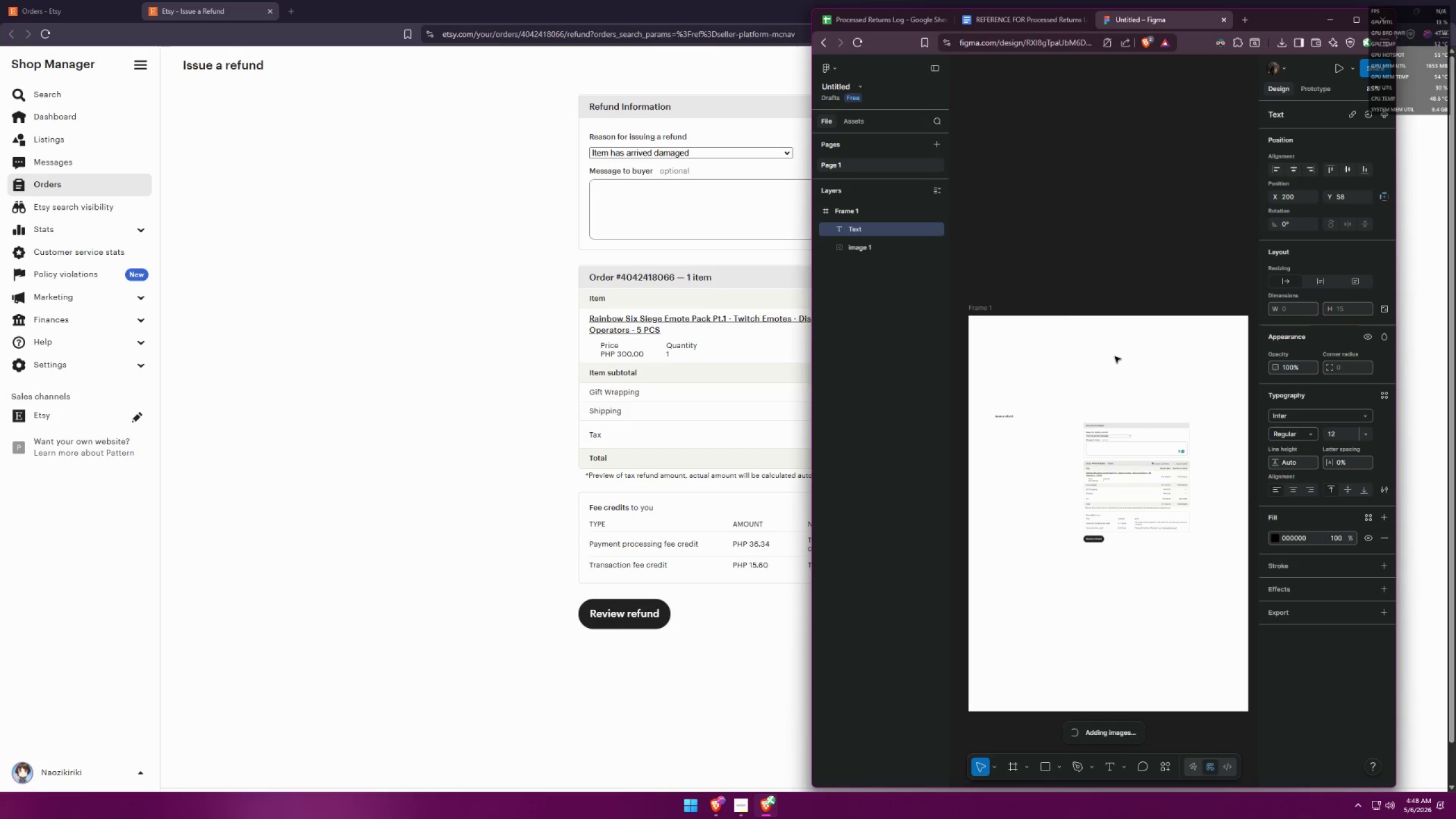 
type(How to issue a refund/c)
key(Backspace)
 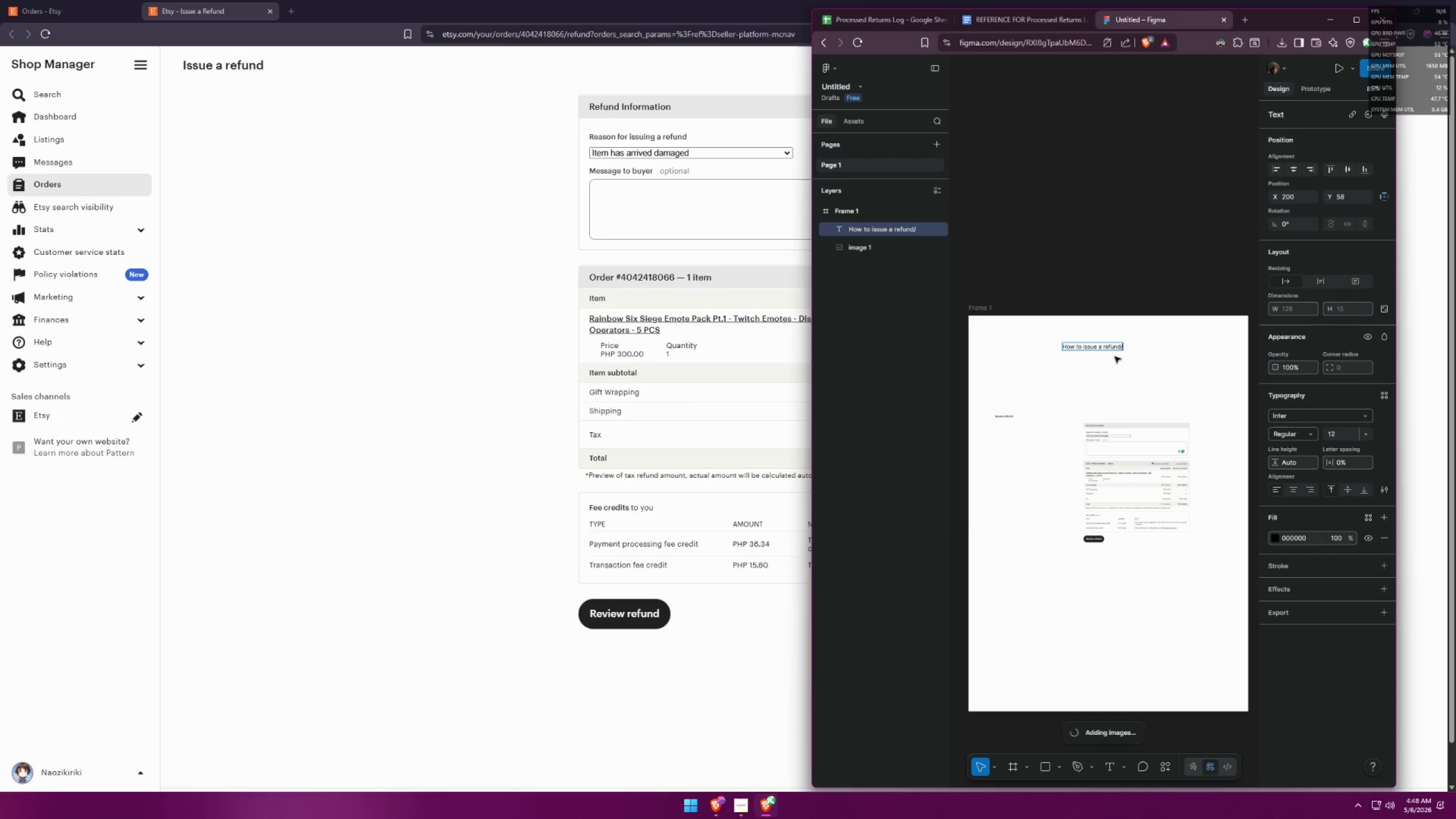 
key(Alt+AltLeft)
 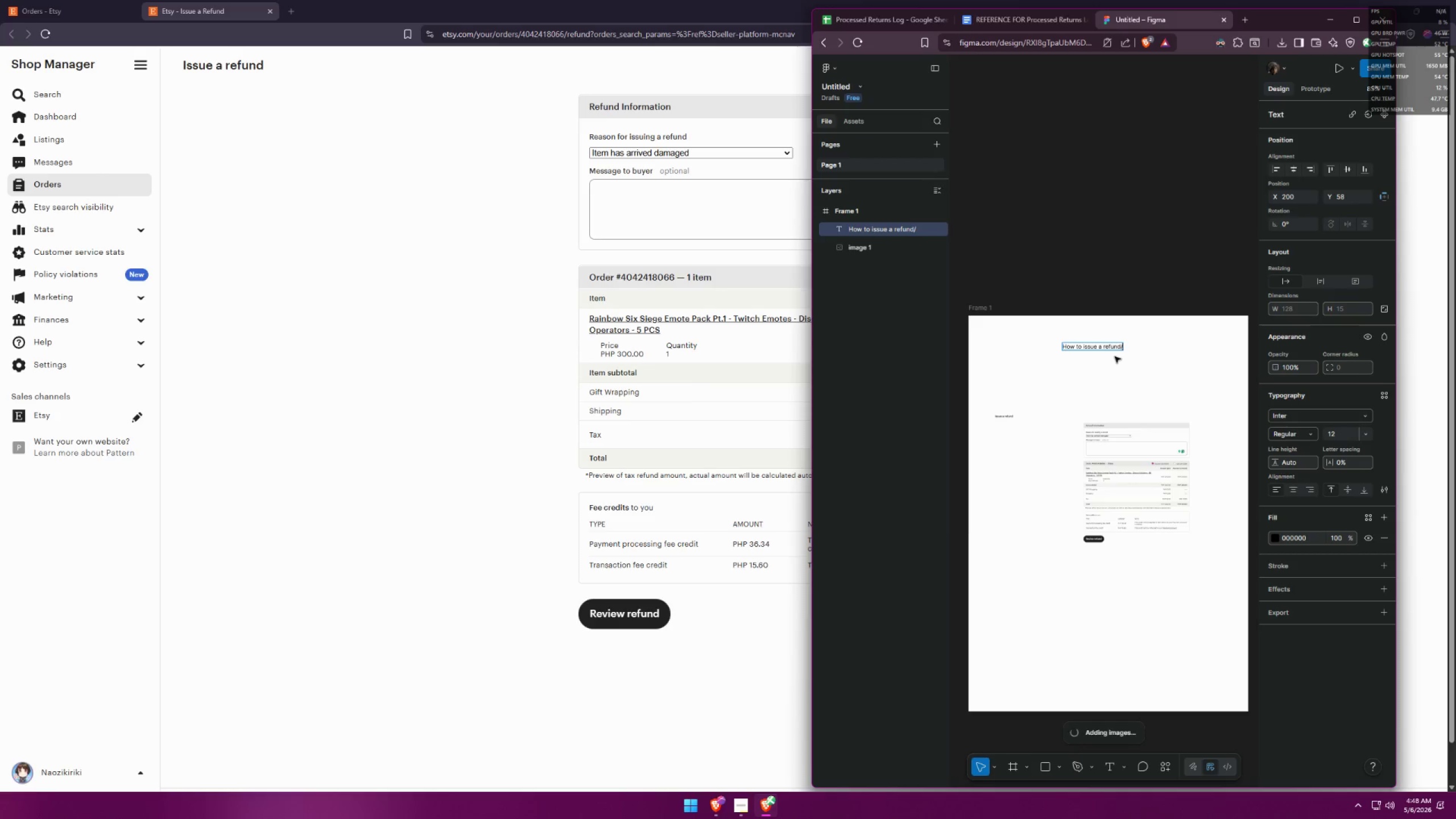 
key(Alt+Tab)